 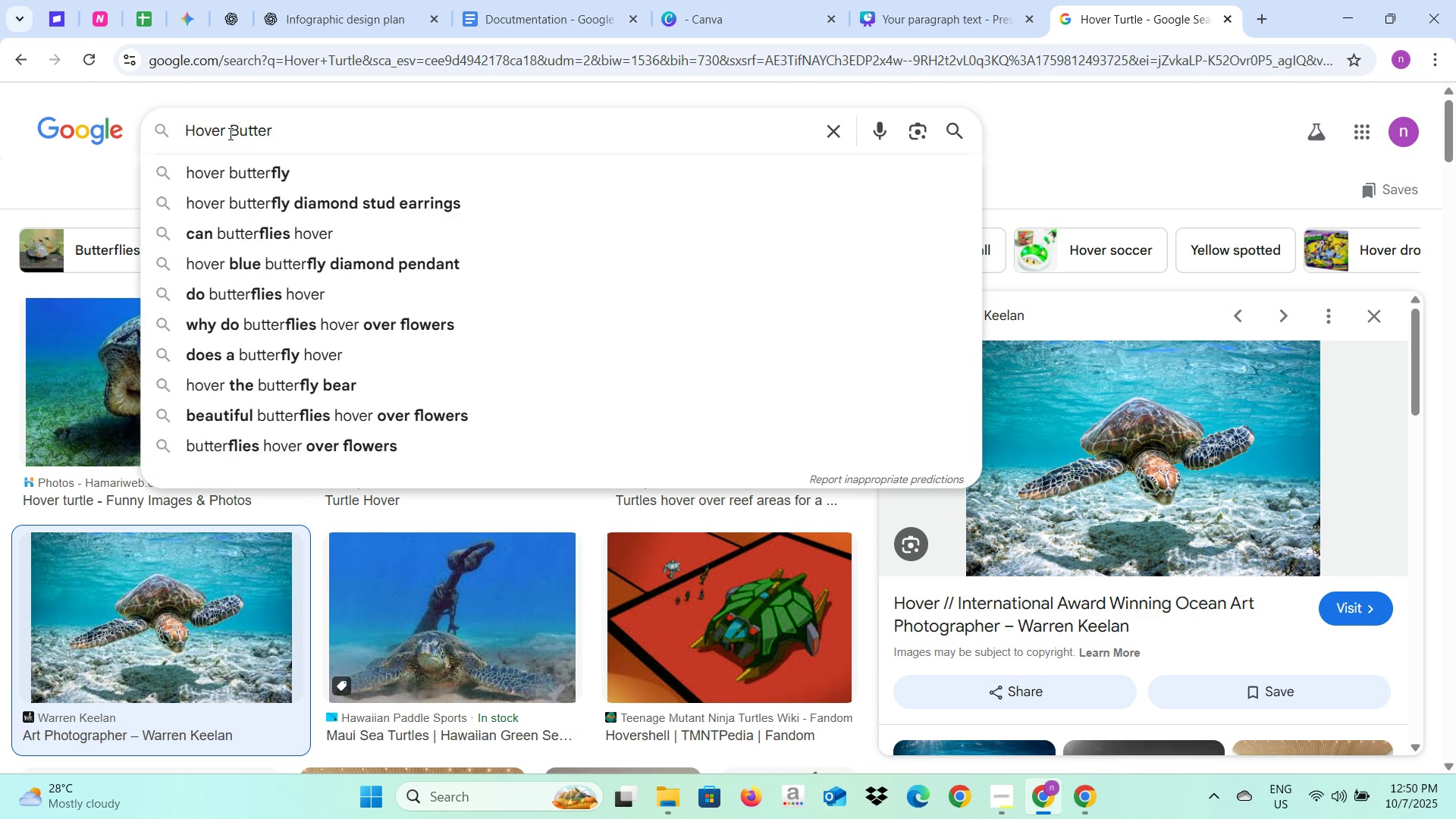 
key(Enter)
 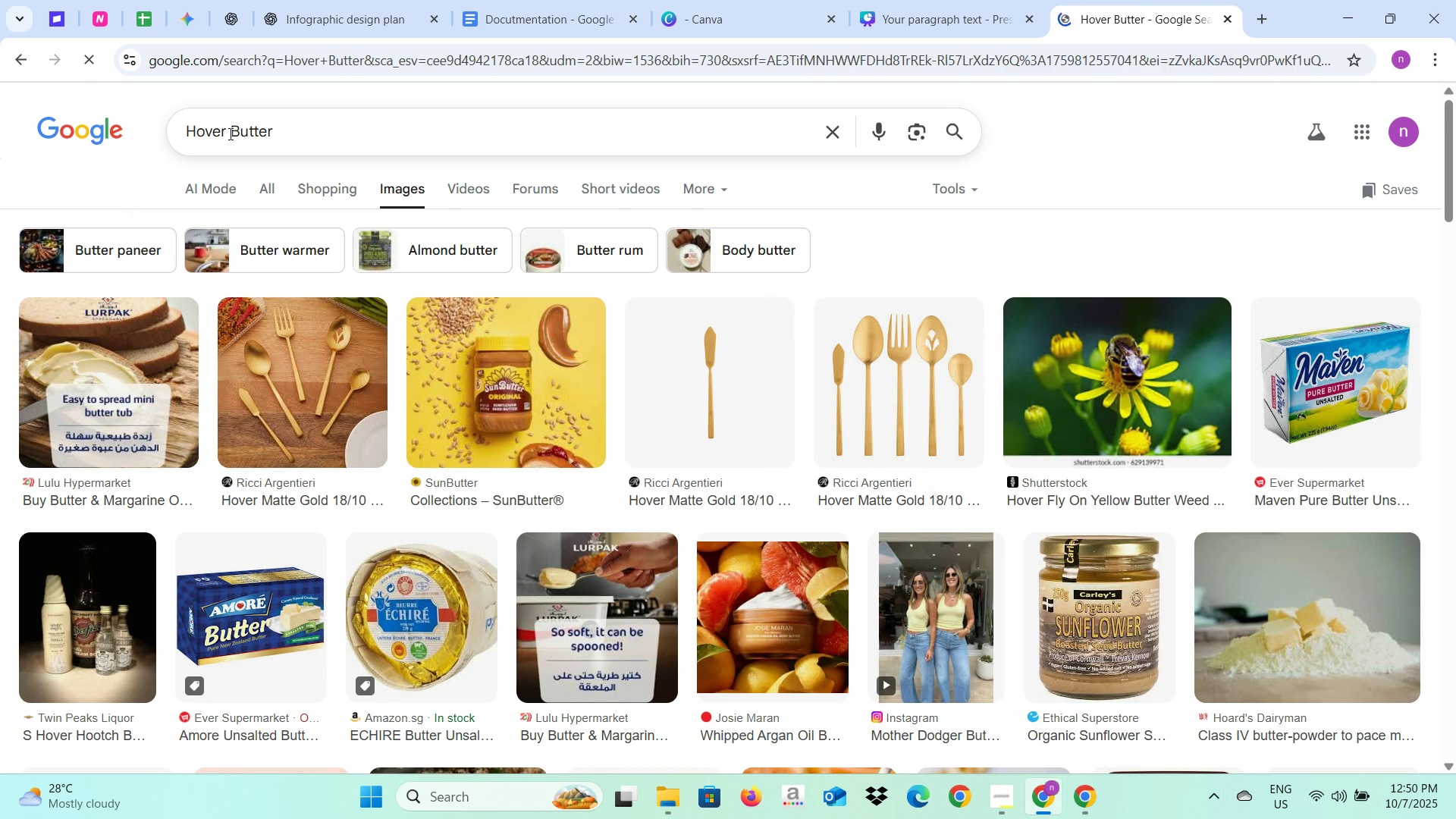 
left_click([326, 147])
 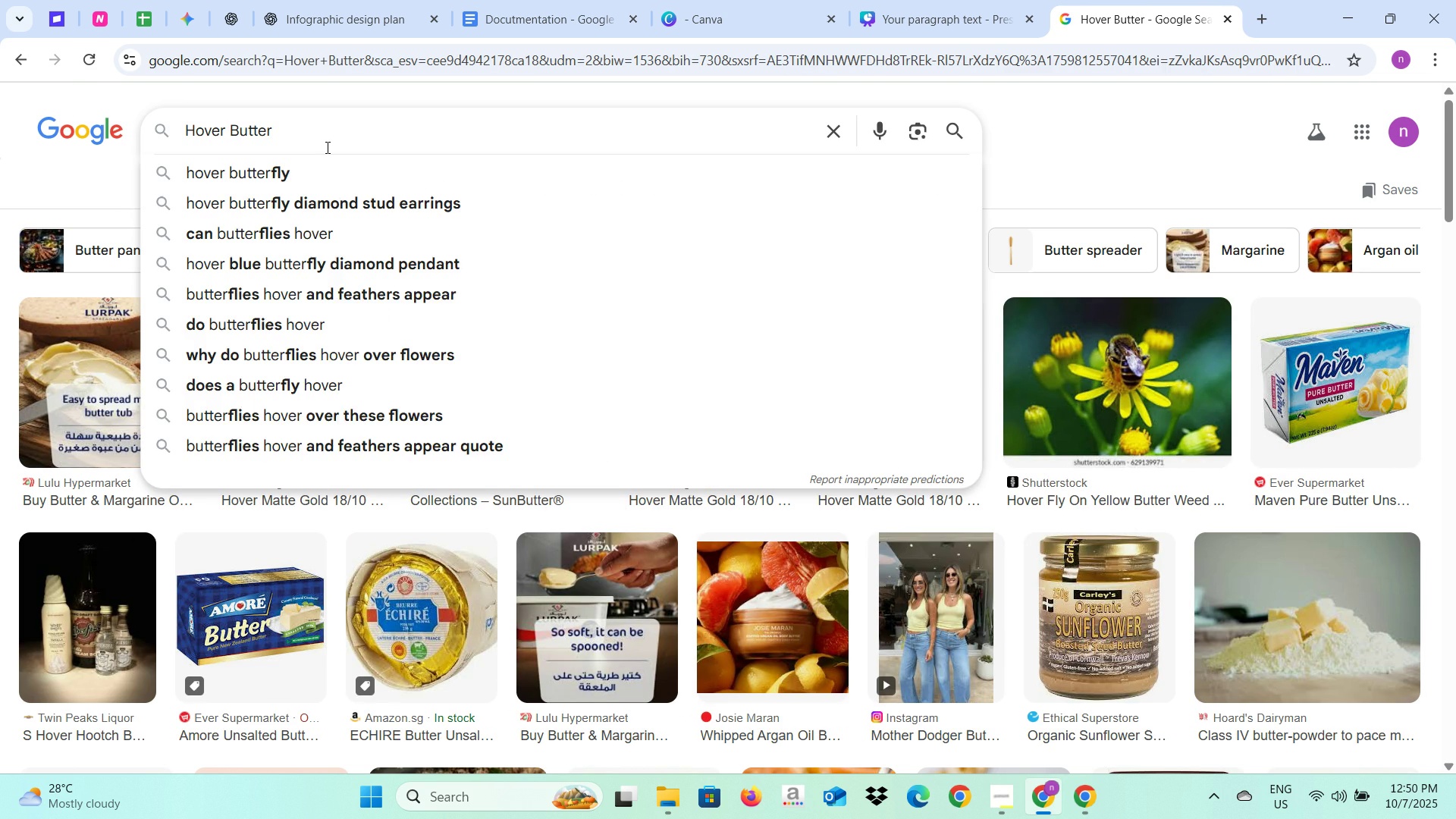 
type(fly)
 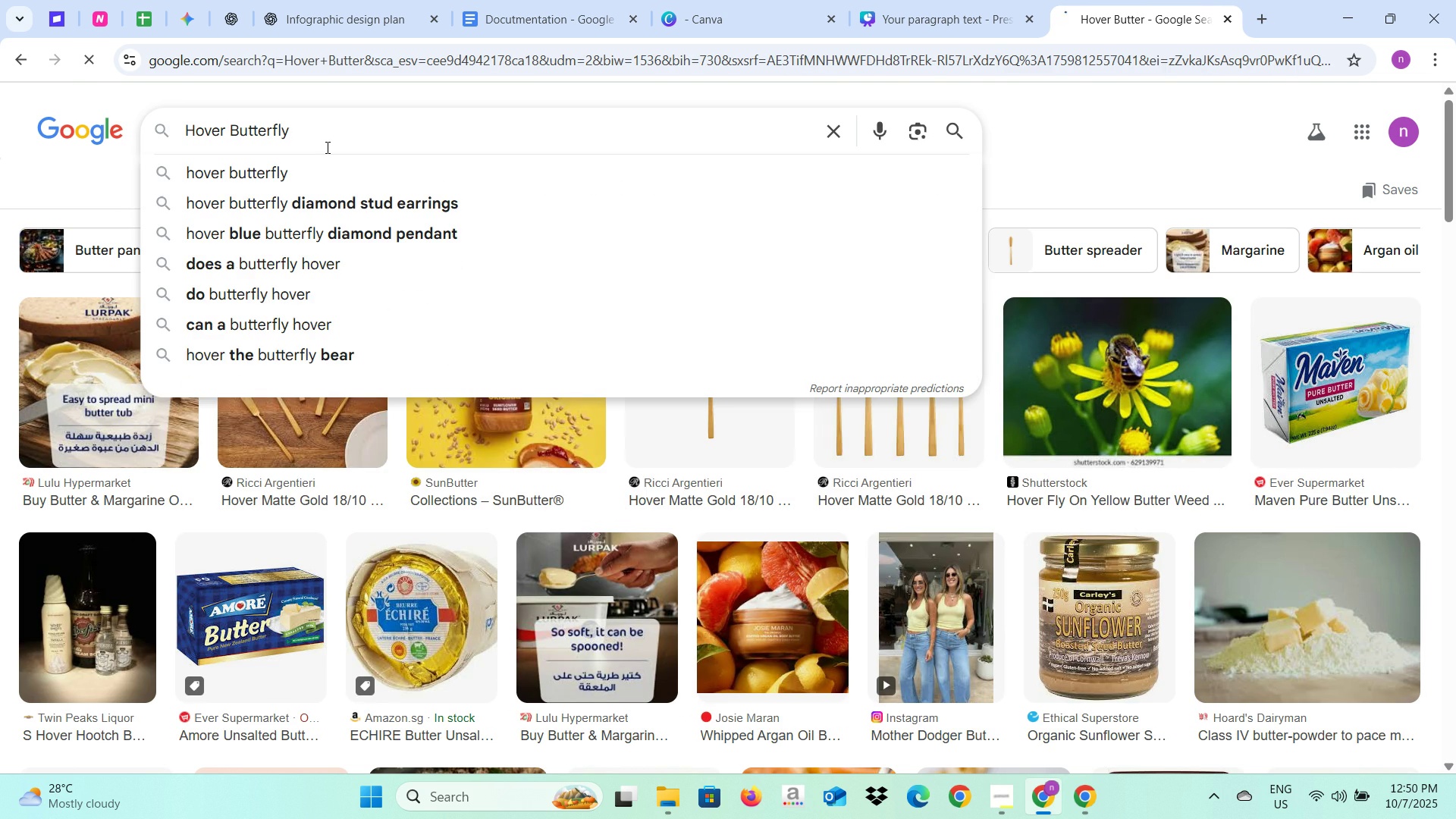 
key(Enter)
 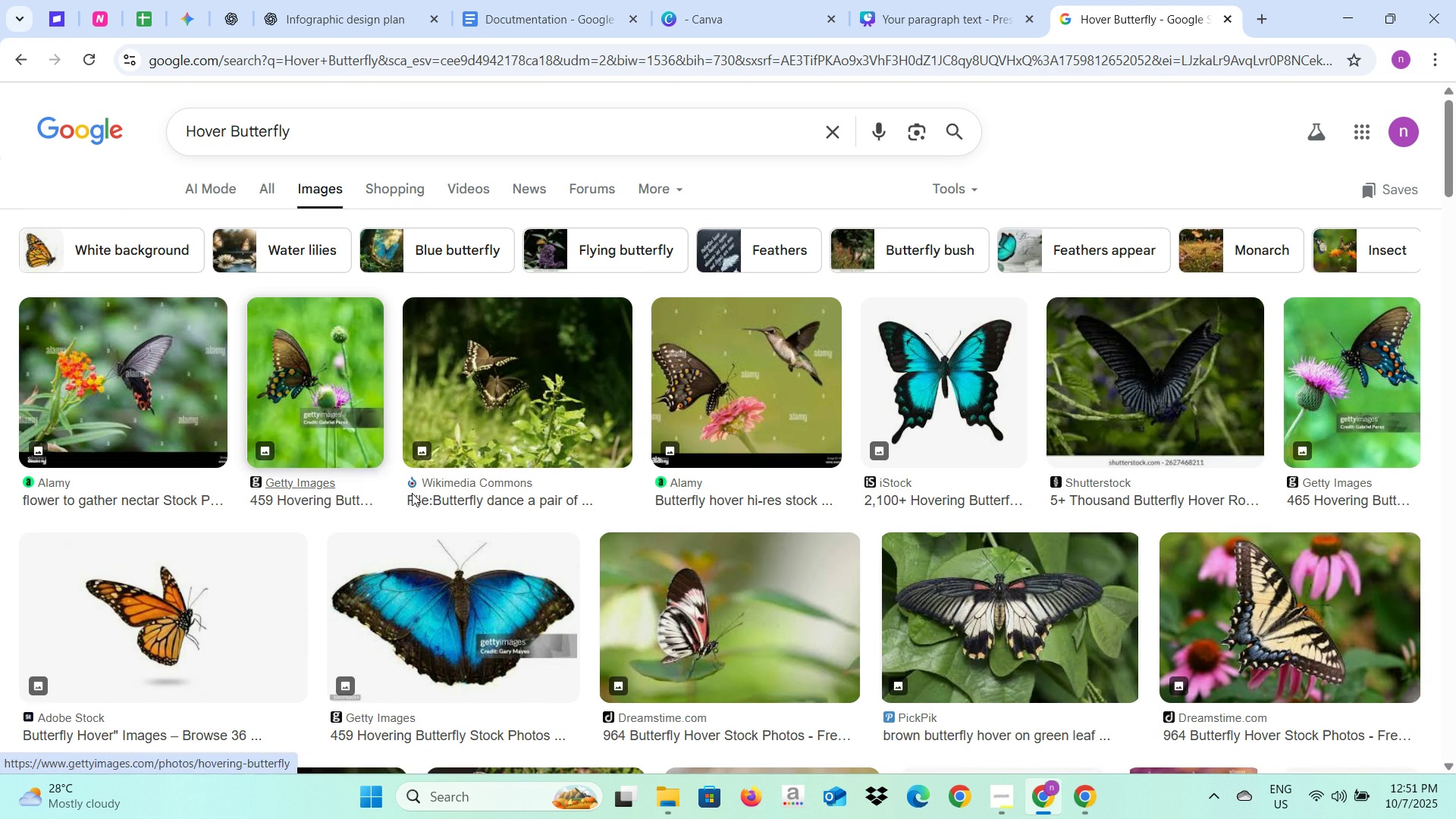 
wait(8.66)
 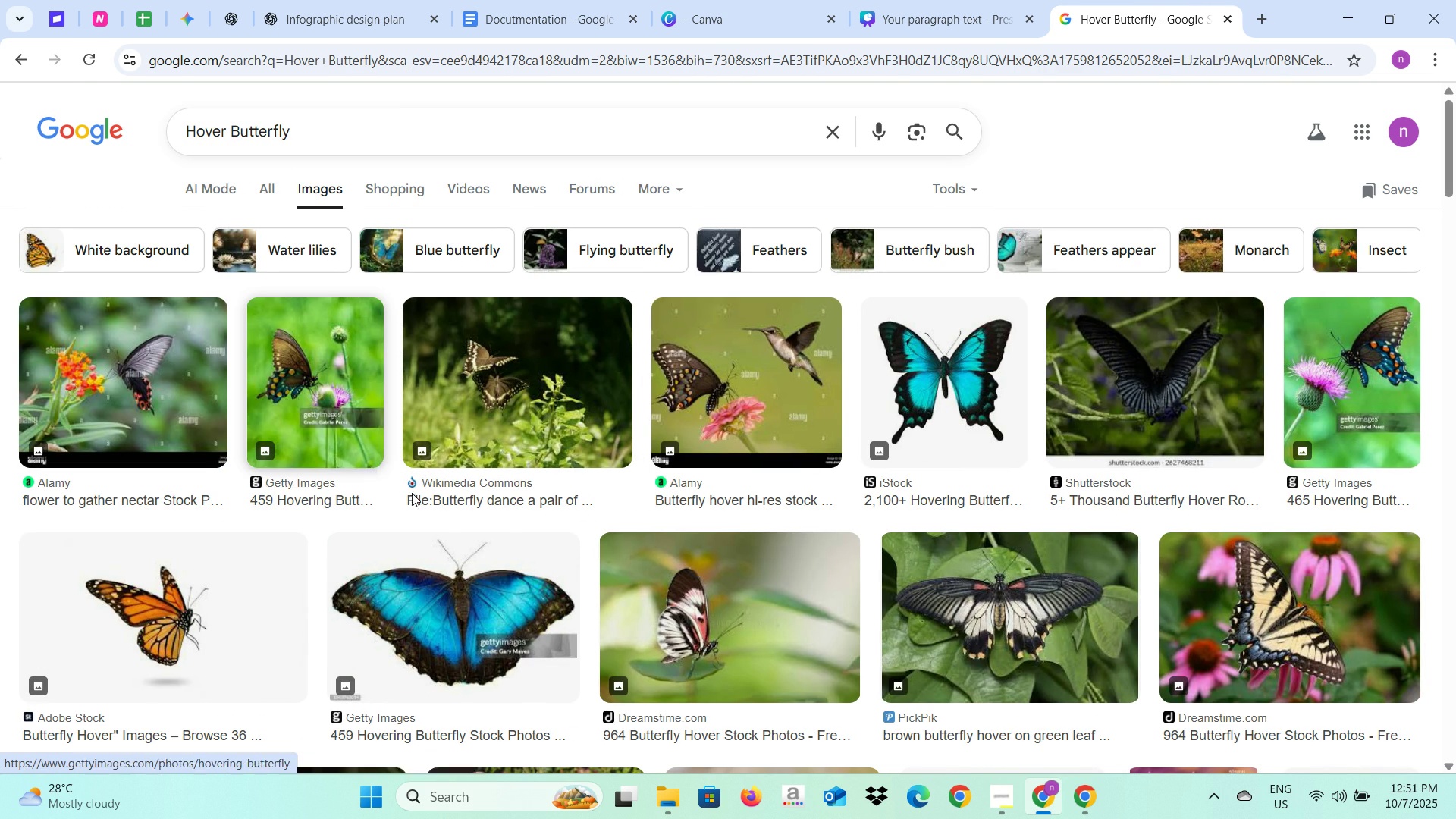 
scroll: coordinate [817, 472], scroll_direction: down, amount: 4.0
 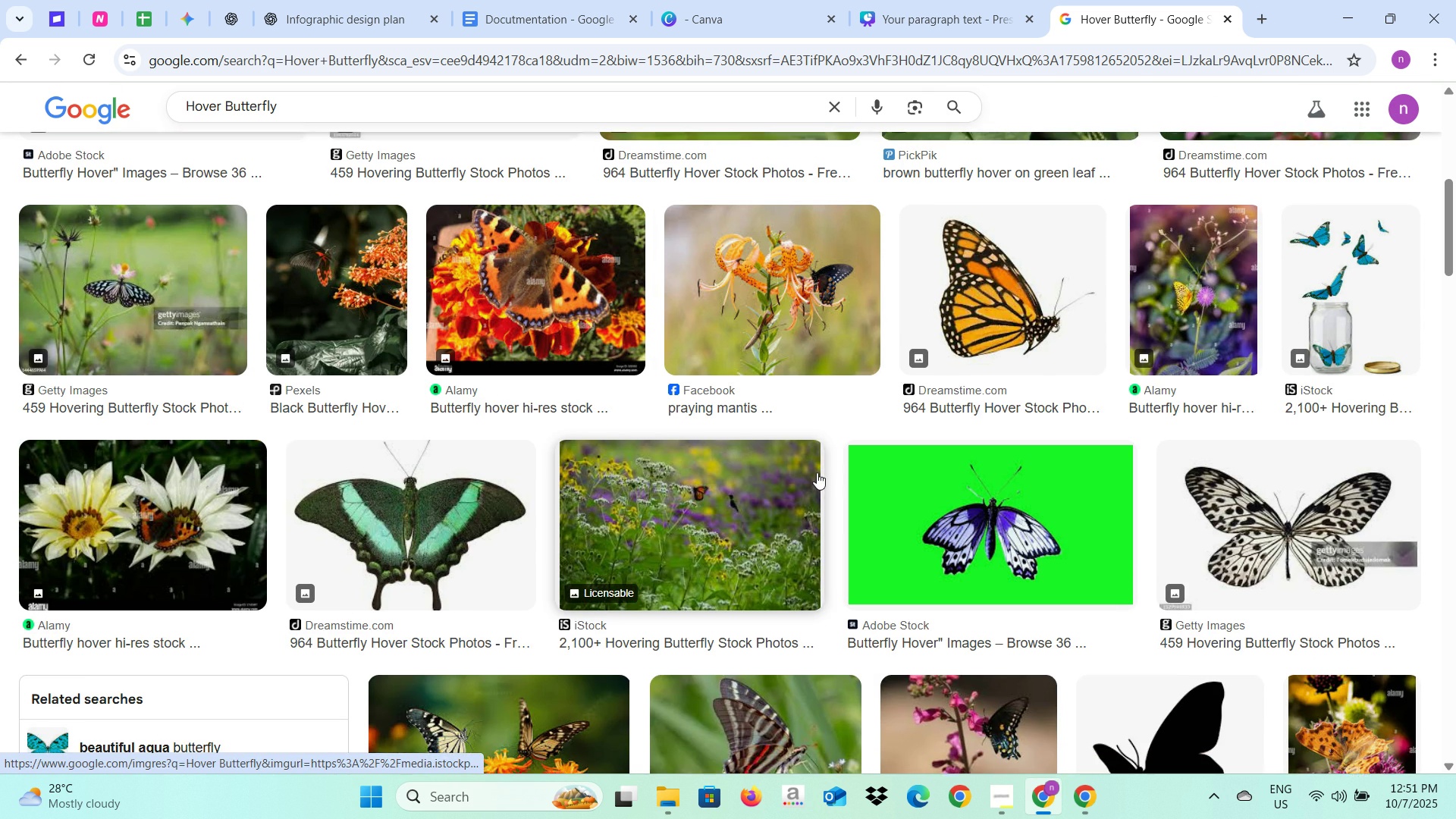 
scroll: coordinate [817, 472], scroll_direction: up, amount: 1.0
 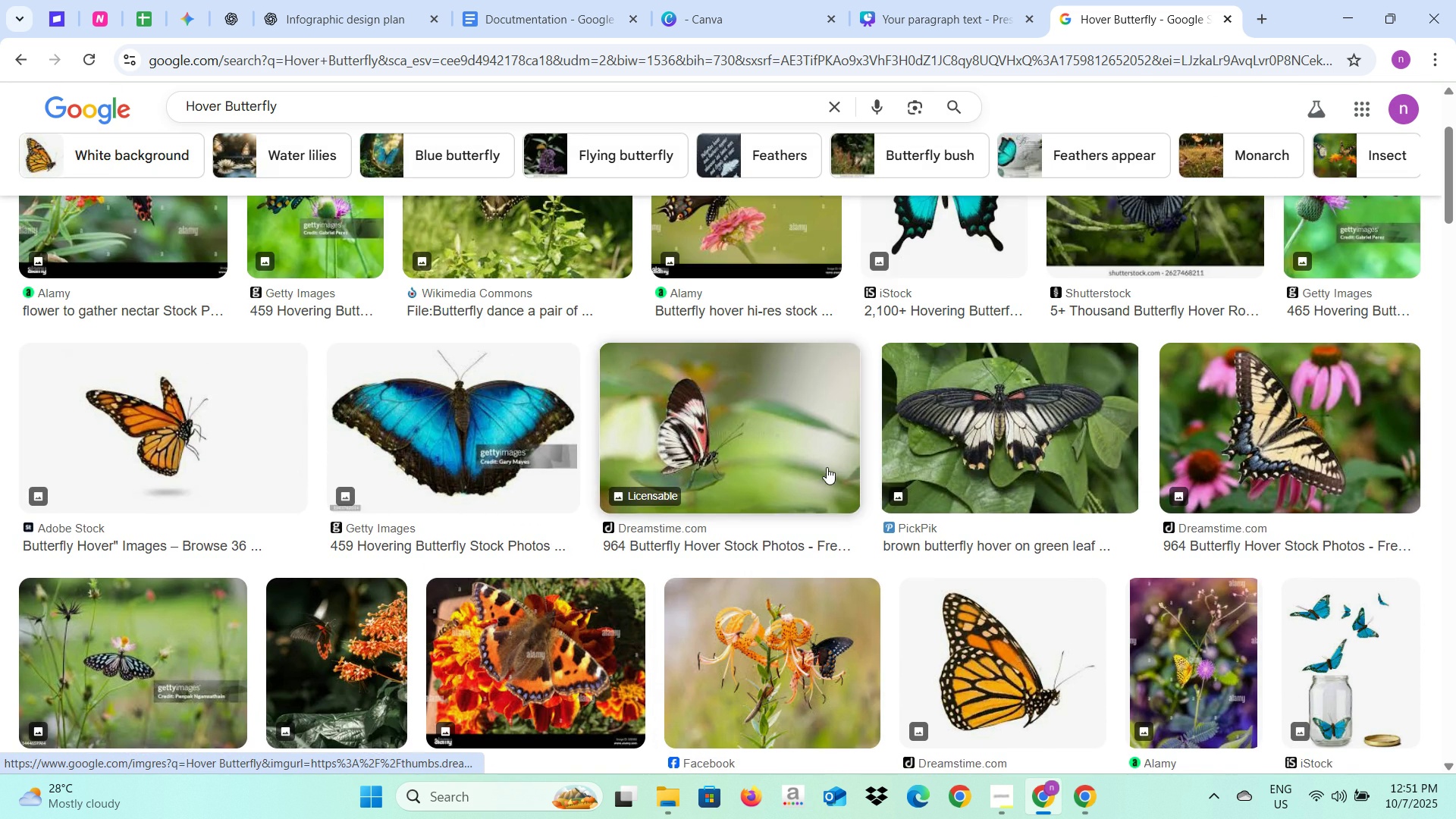 
scroll: coordinate [696, 532], scroll_direction: down, amount: 9.0
 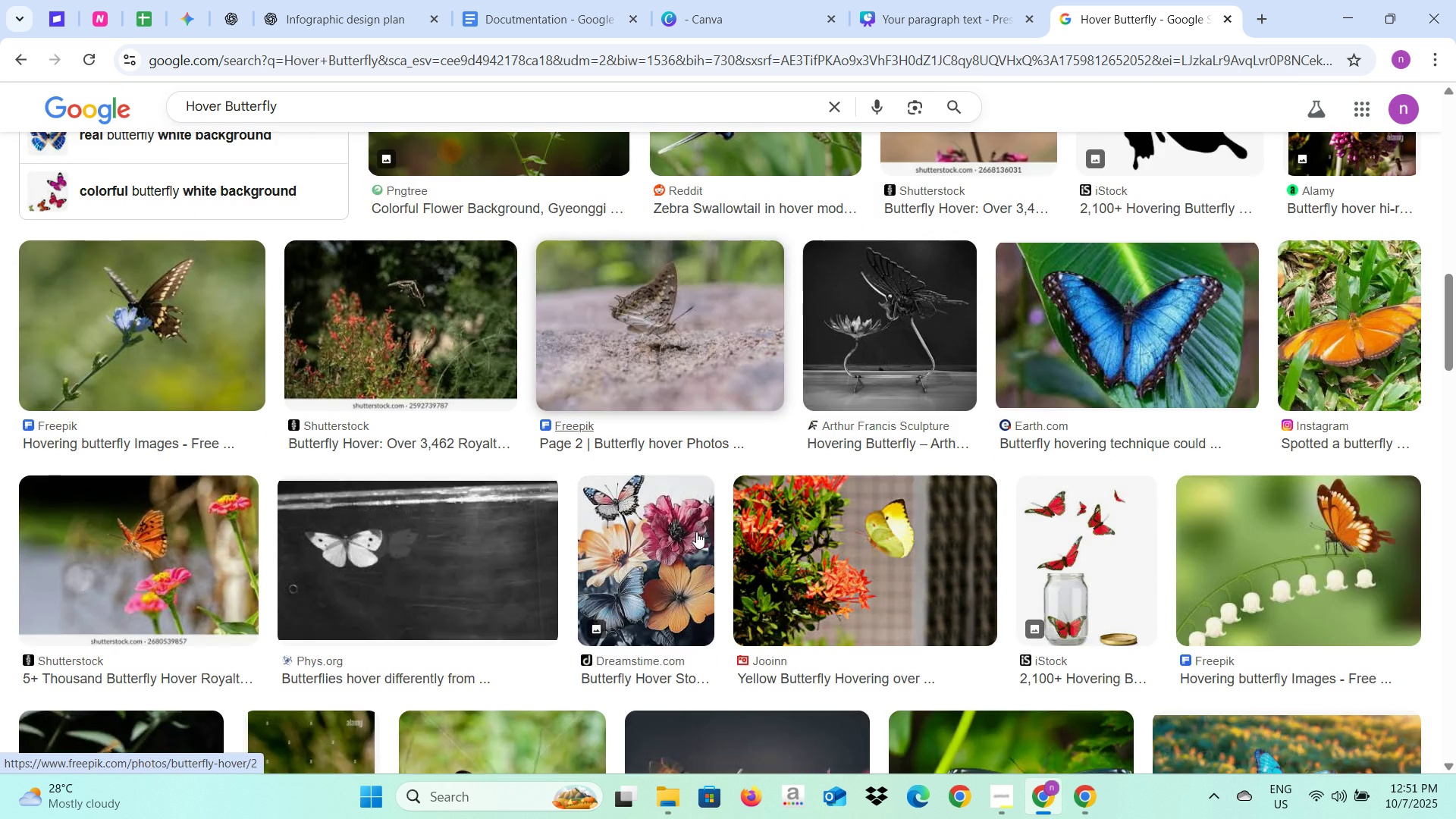 
scroll: coordinate [696, 532], scroll_direction: up, amount: 4.0
 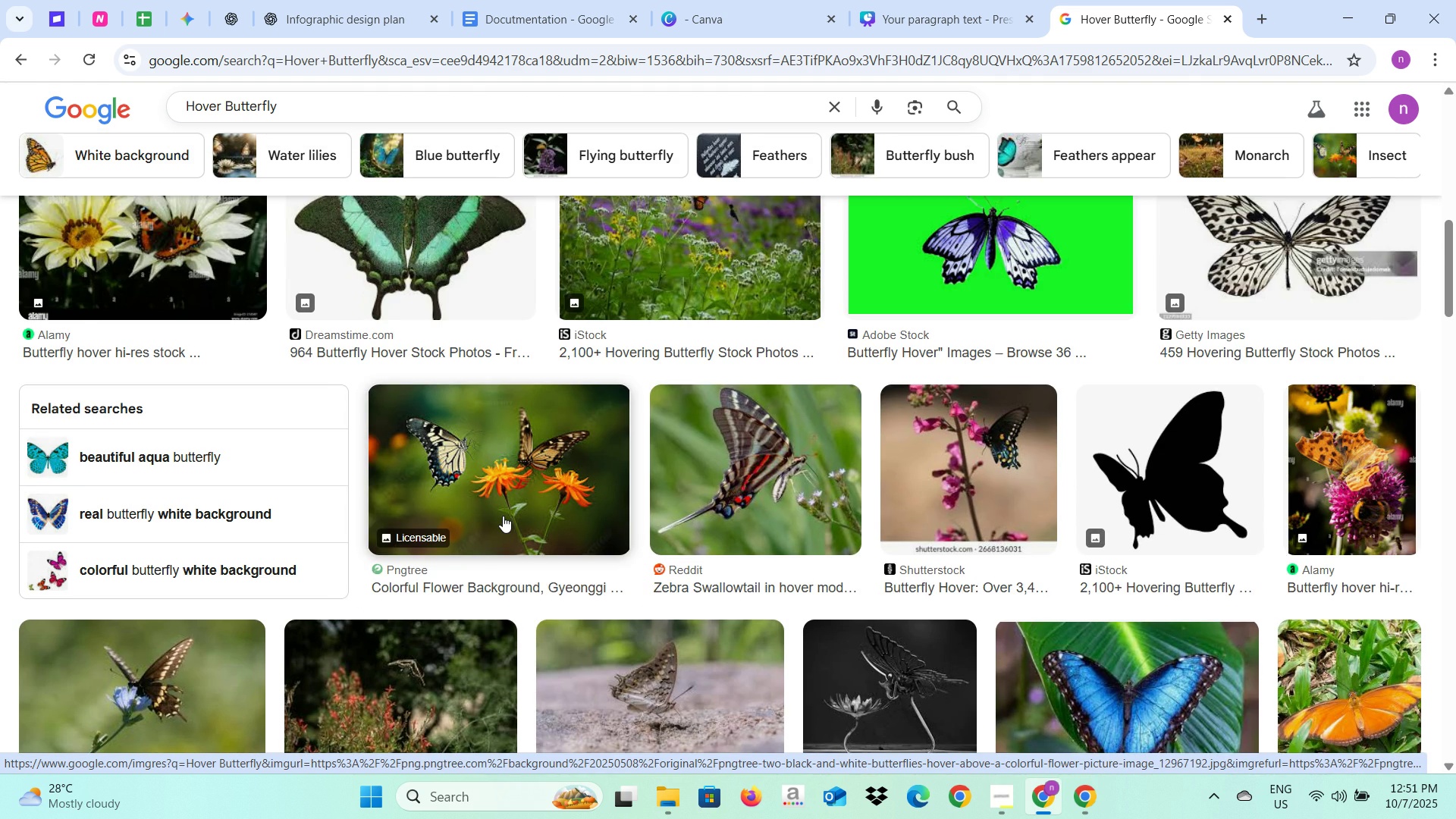 
left_click([503, 516])
 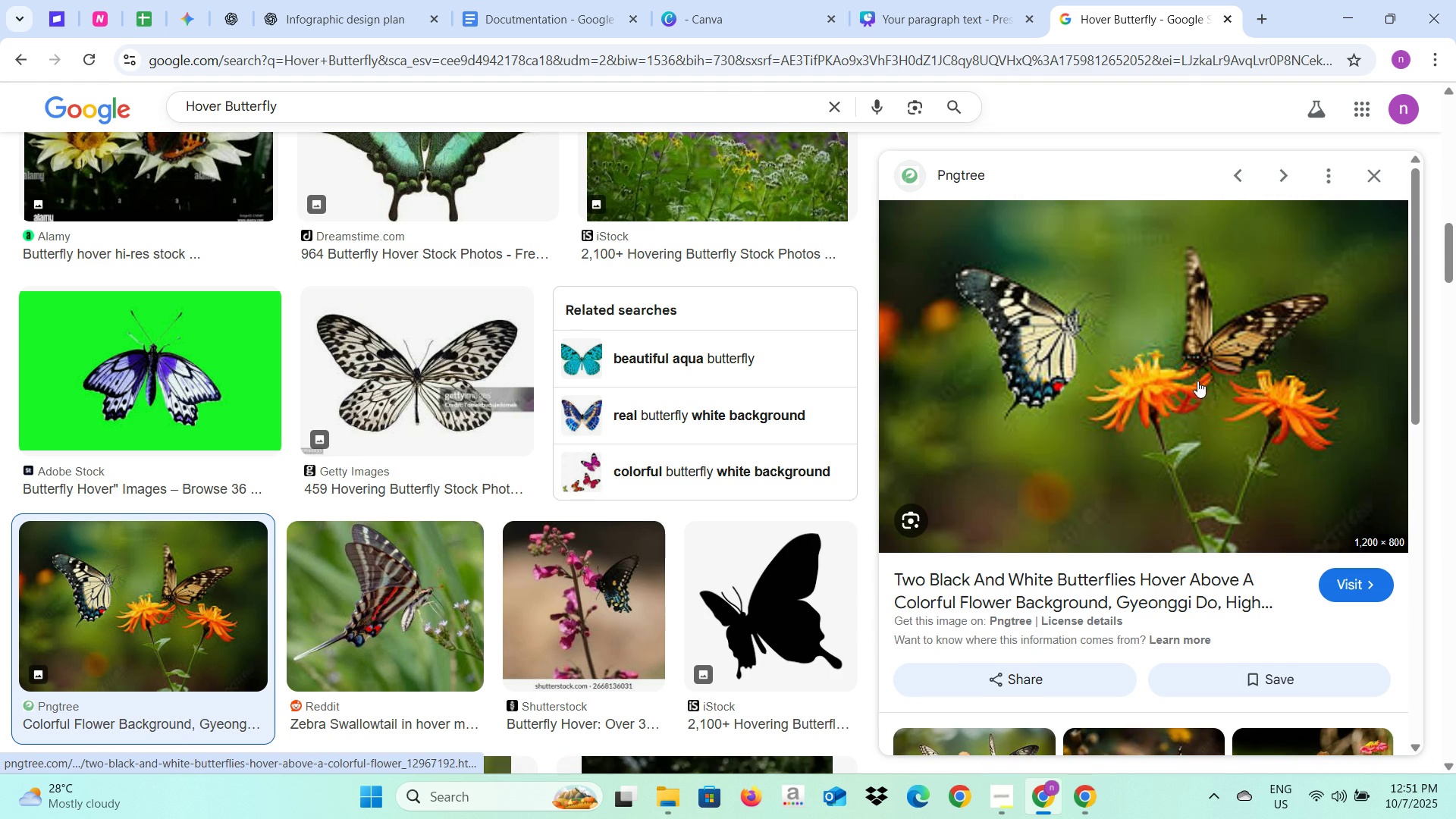 
scroll: coordinate [1171, 403], scroll_direction: down, amount: 2.0
 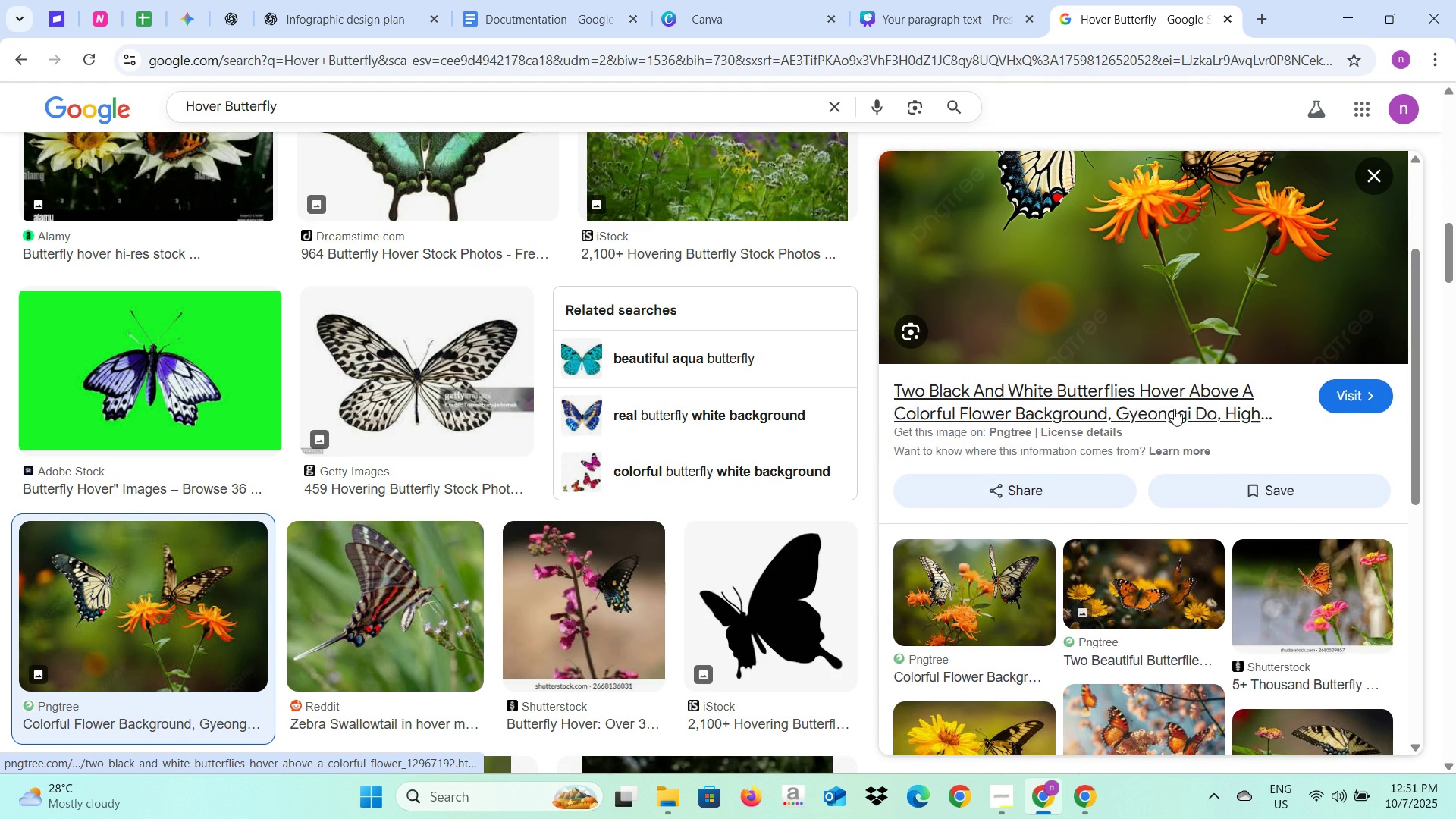 
scroll: coordinate [1176, 410], scroll_direction: up, amount: 2.0
 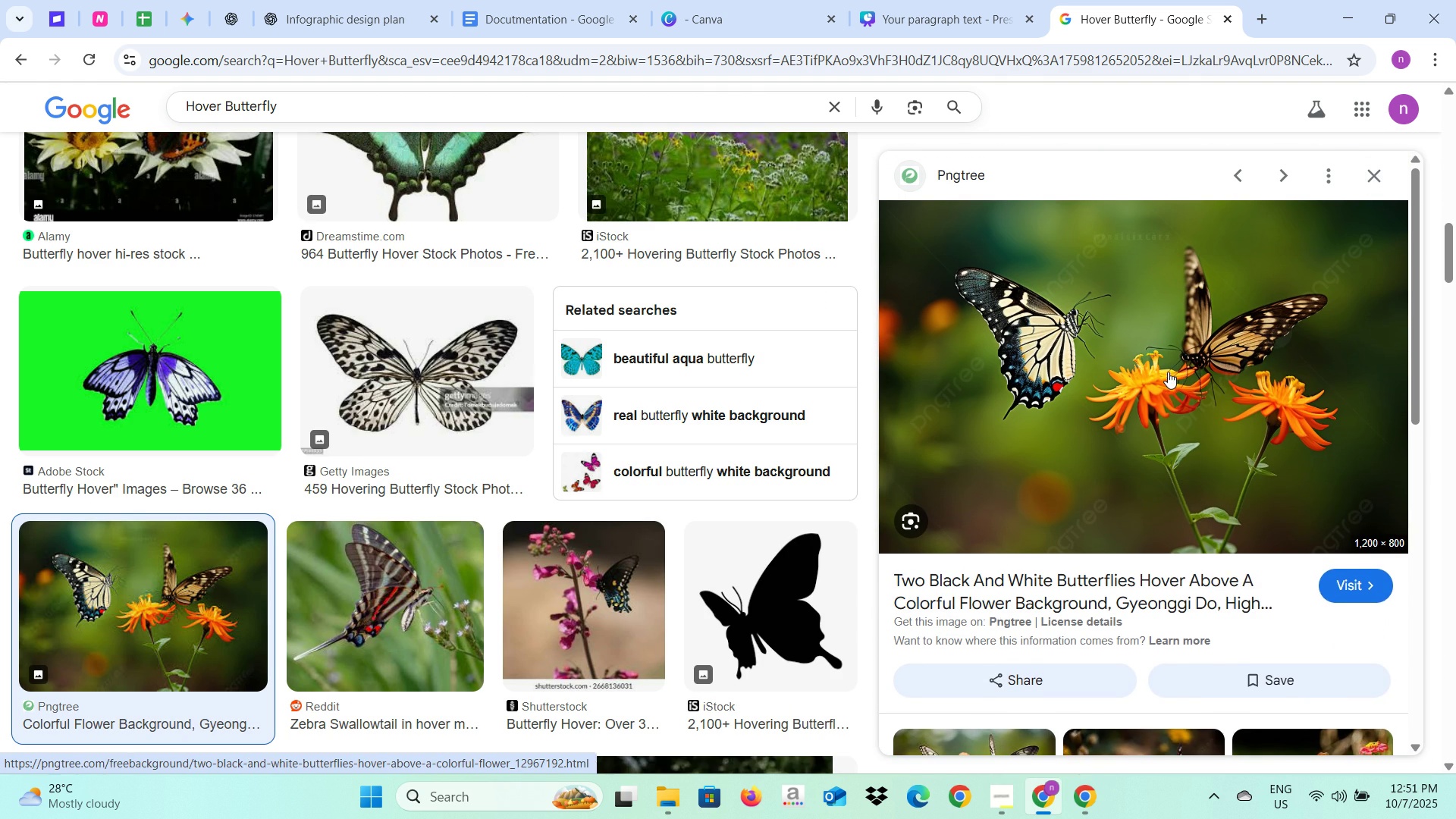 
right_click([1168, 372])
 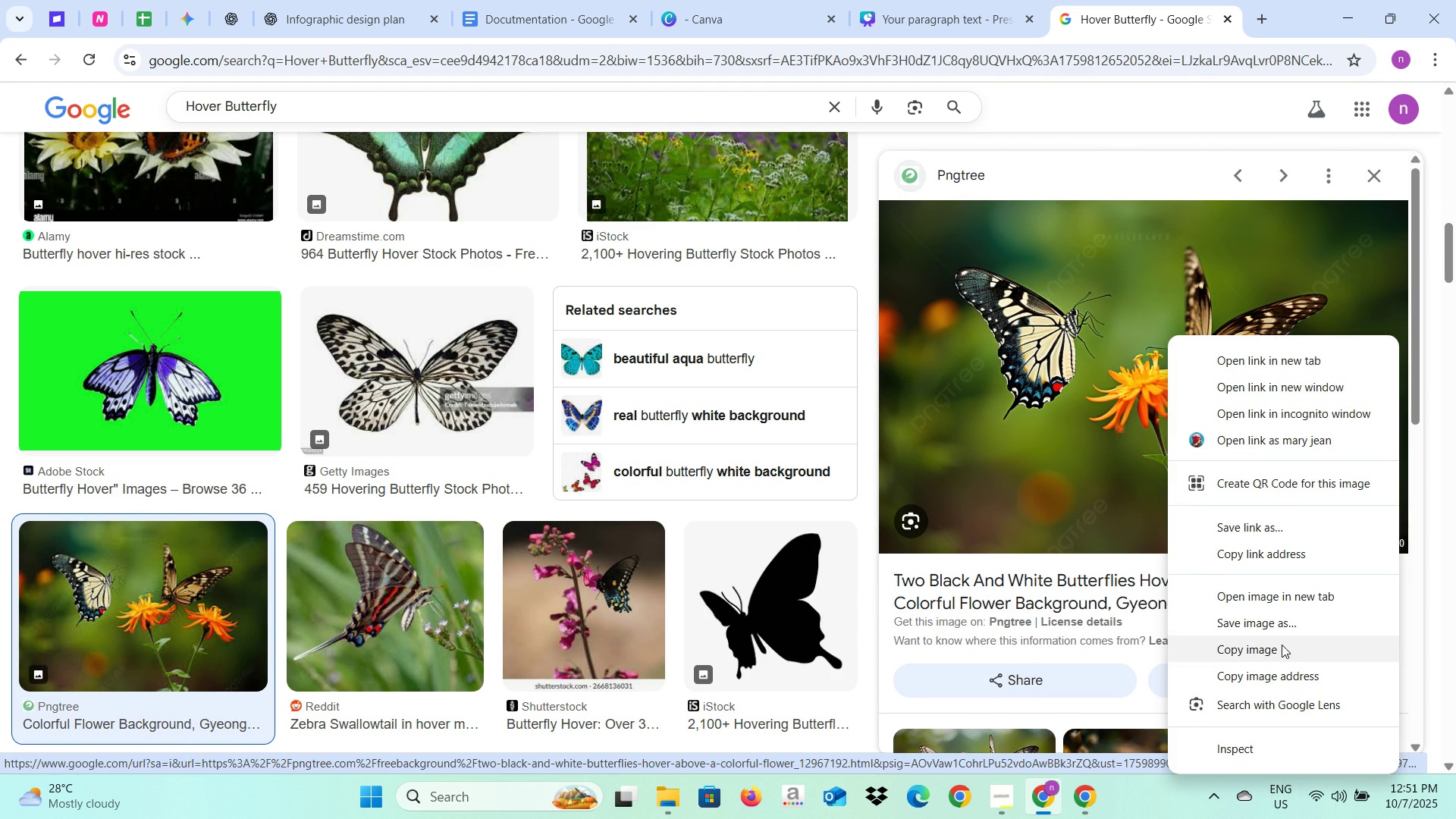 
left_click([1282, 645])
 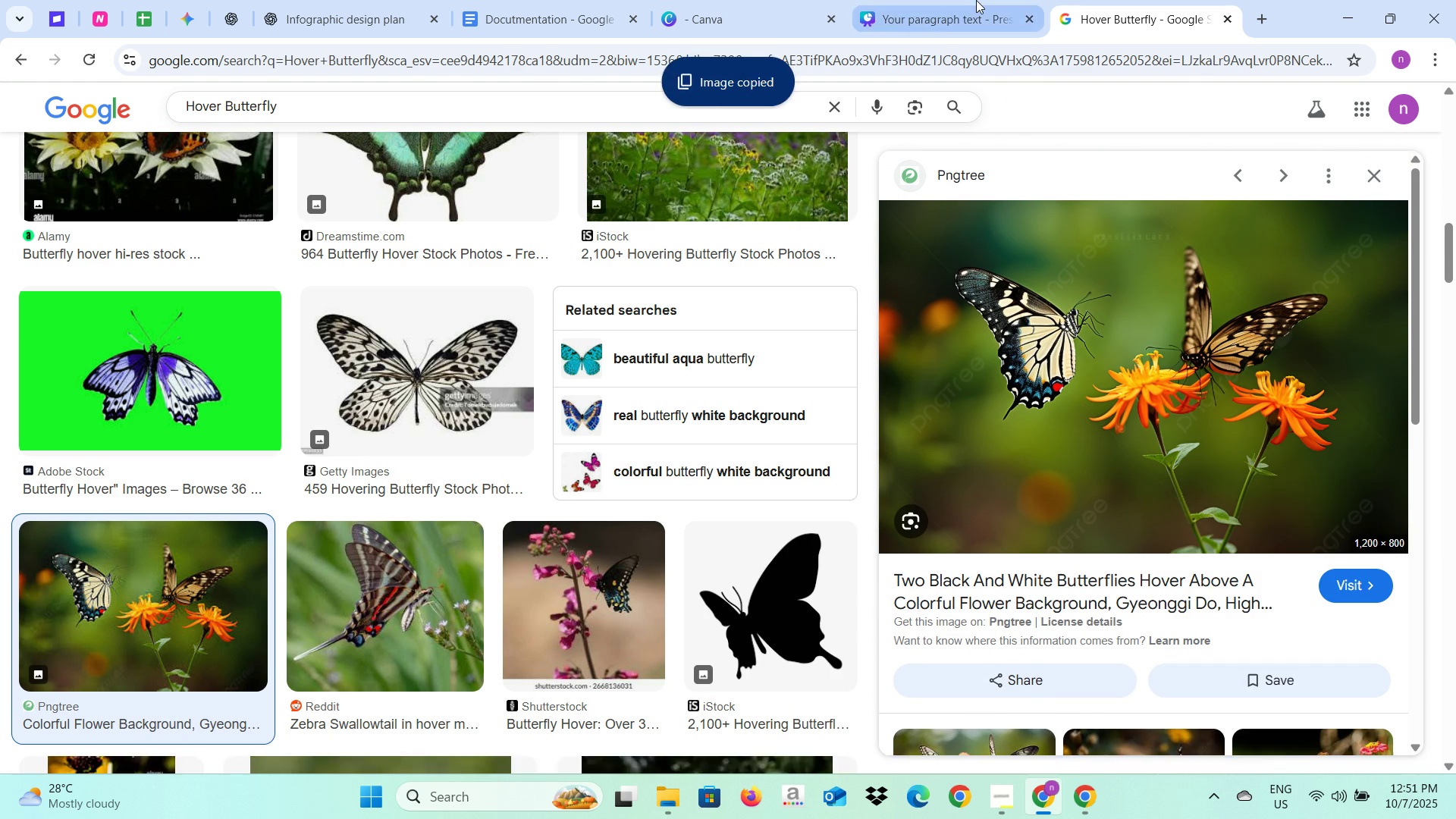 
left_click([976, 0])
 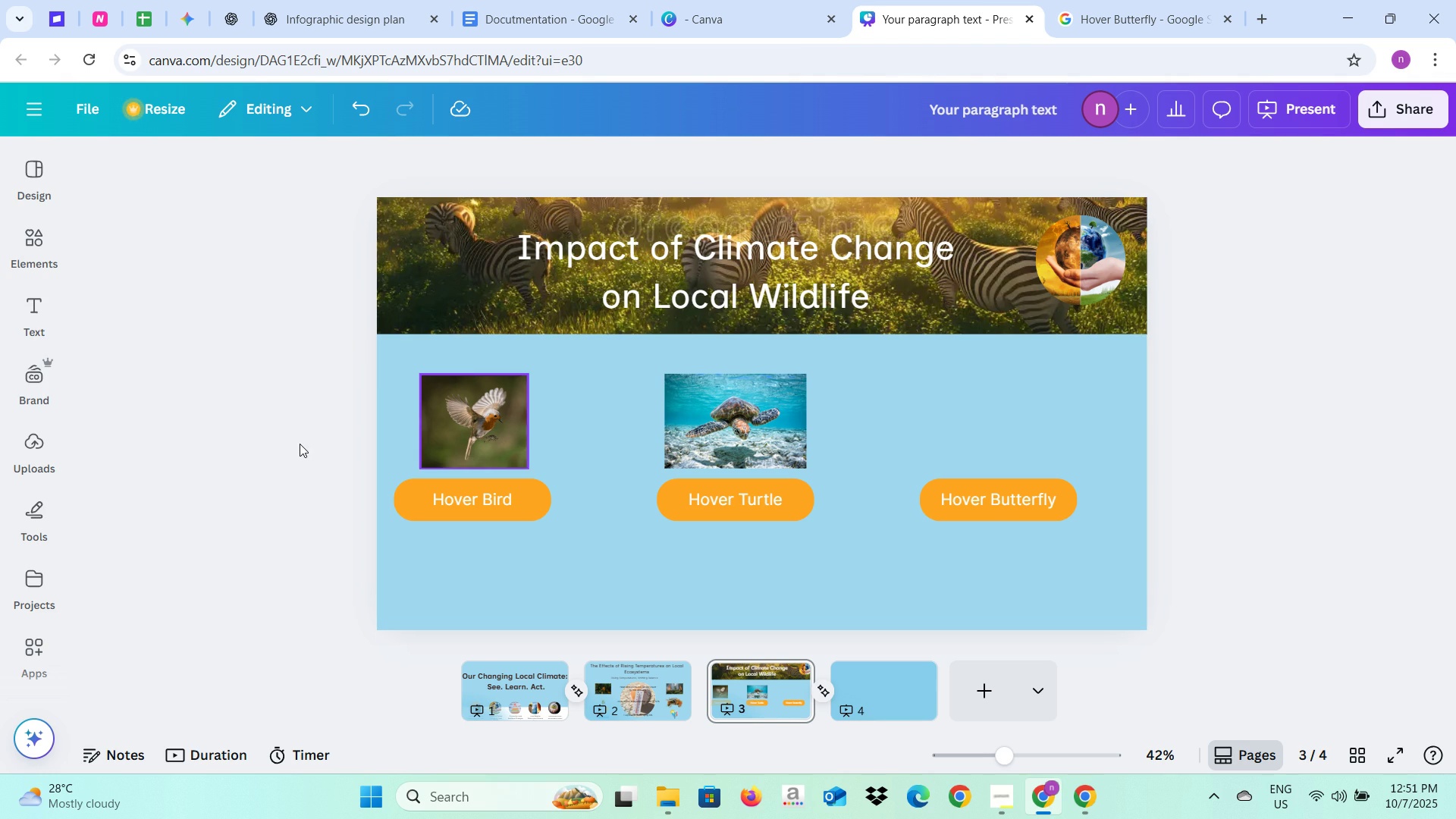 
left_click([300, 444])